 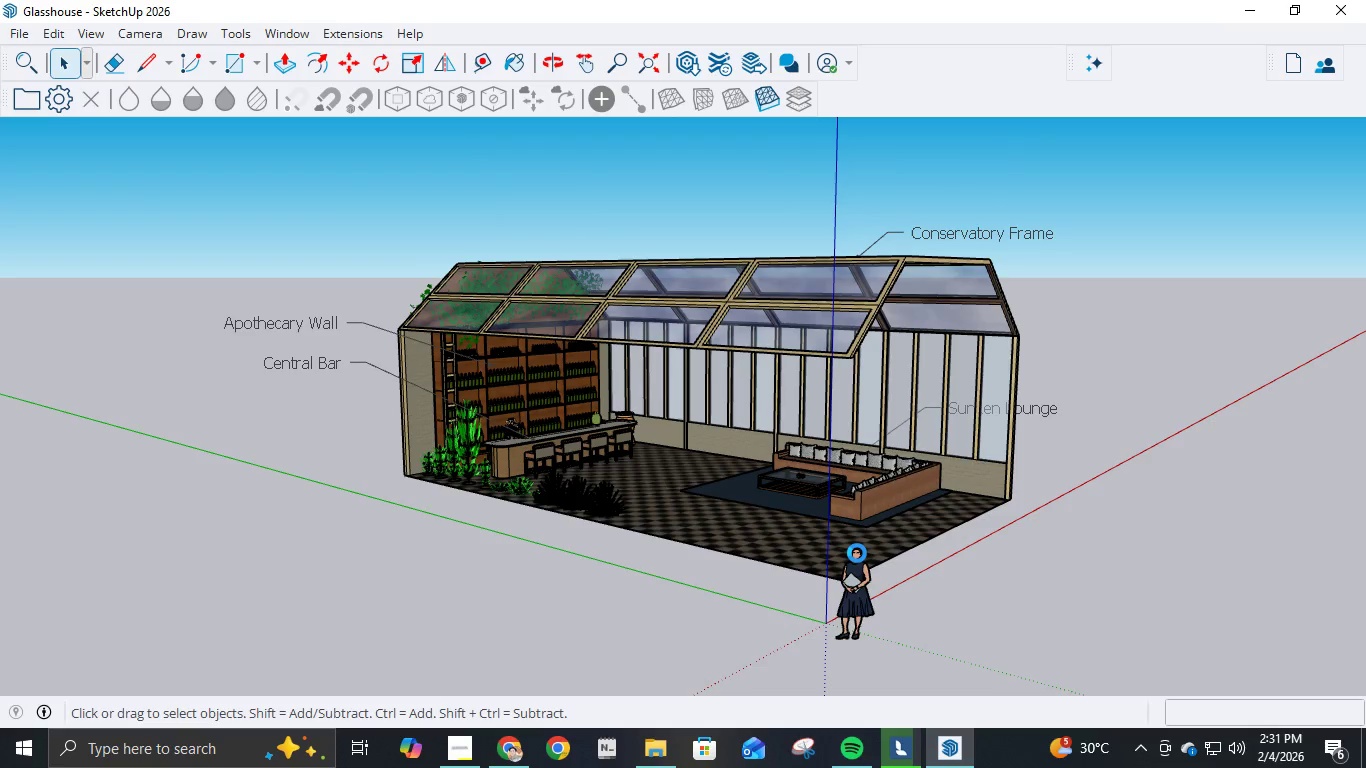 
scroll: coordinate [596, 406], scroll_direction: up, amount: 19.0
 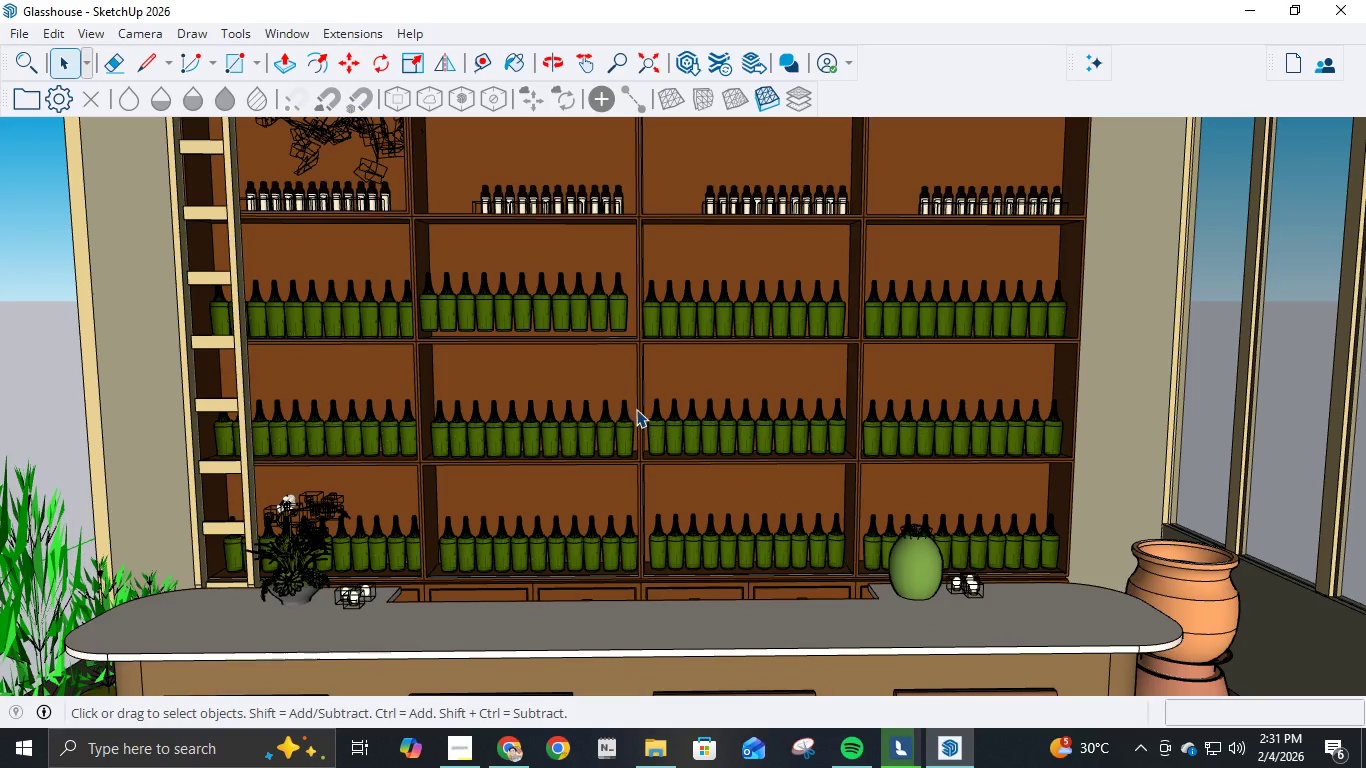 
scroll: coordinate [636, 409], scroll_direction: down, amount: 2.0
 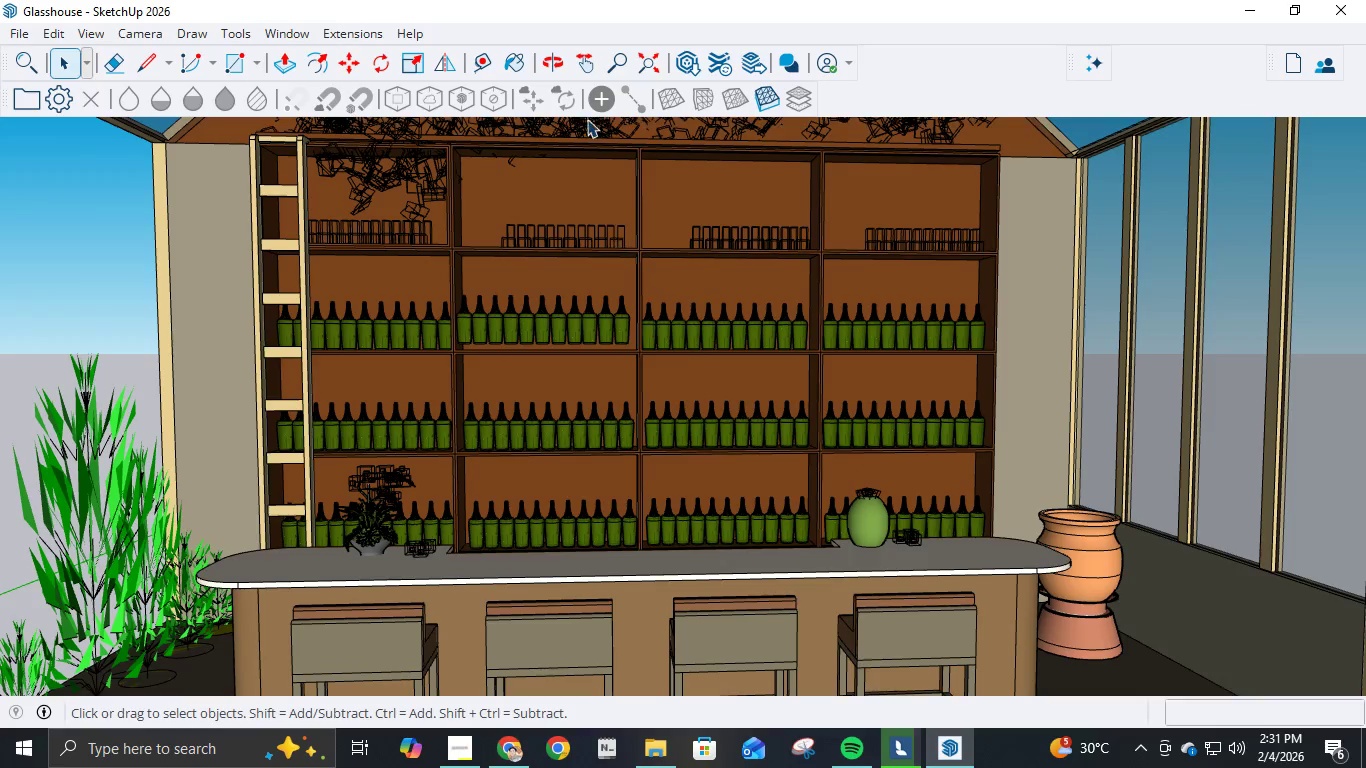 
left_click([579, 64])
 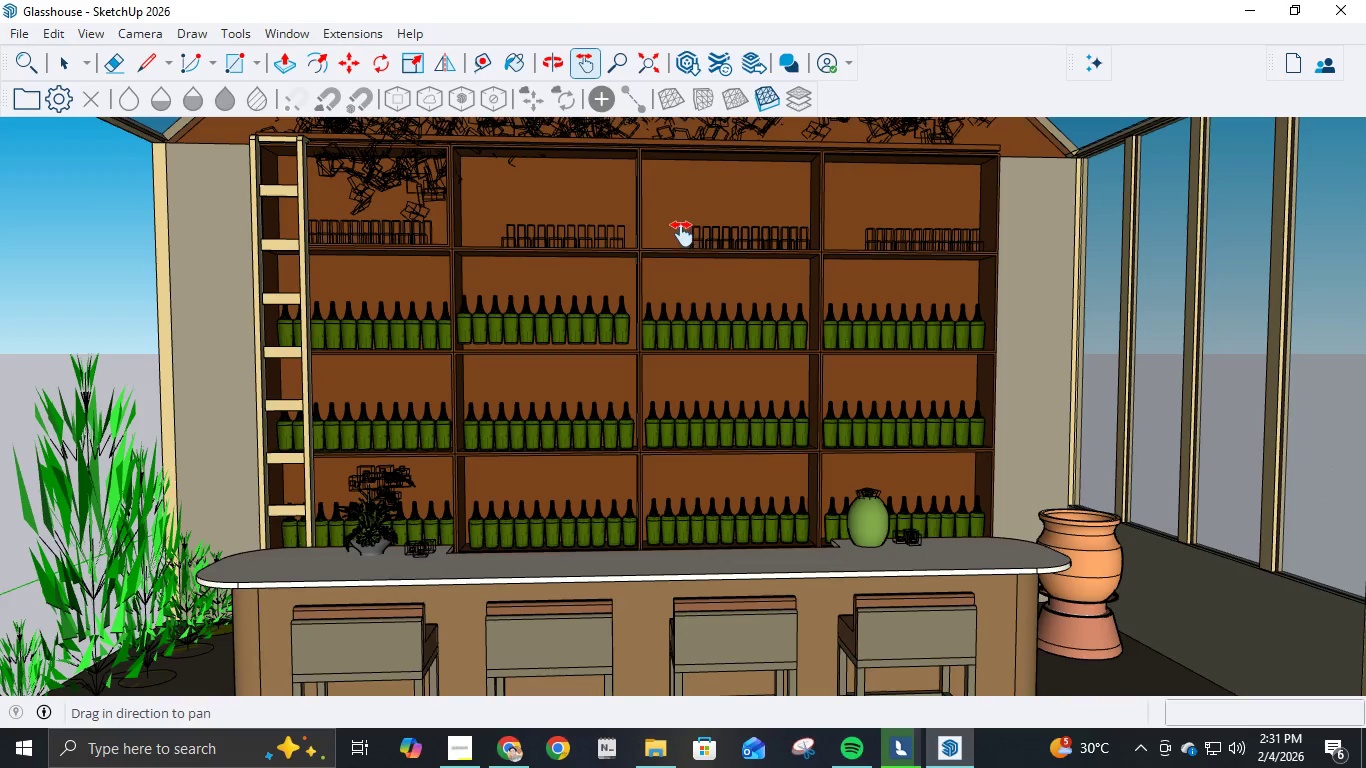 
left_click_drag(start_coordinate=[681, 233], to_coordinate=[725, 292])
 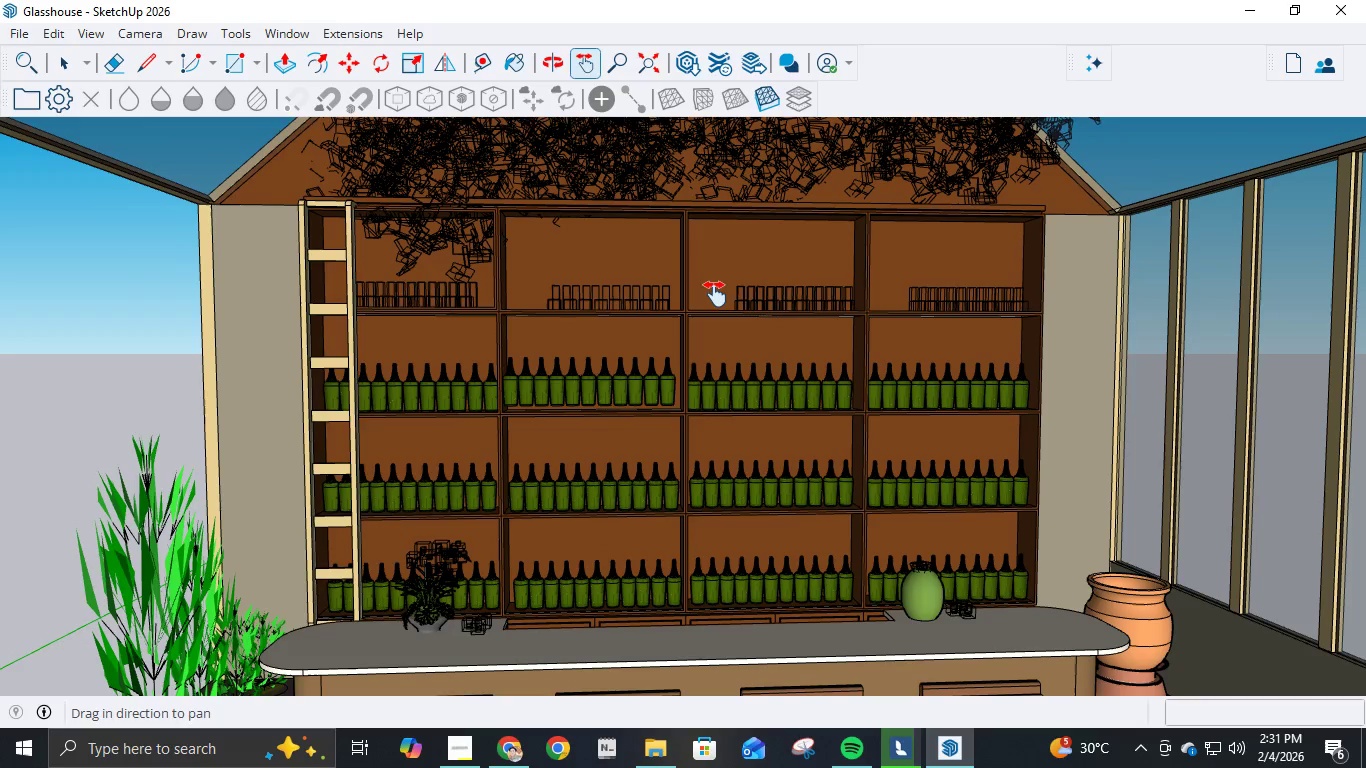 
left_click([725, 292])
 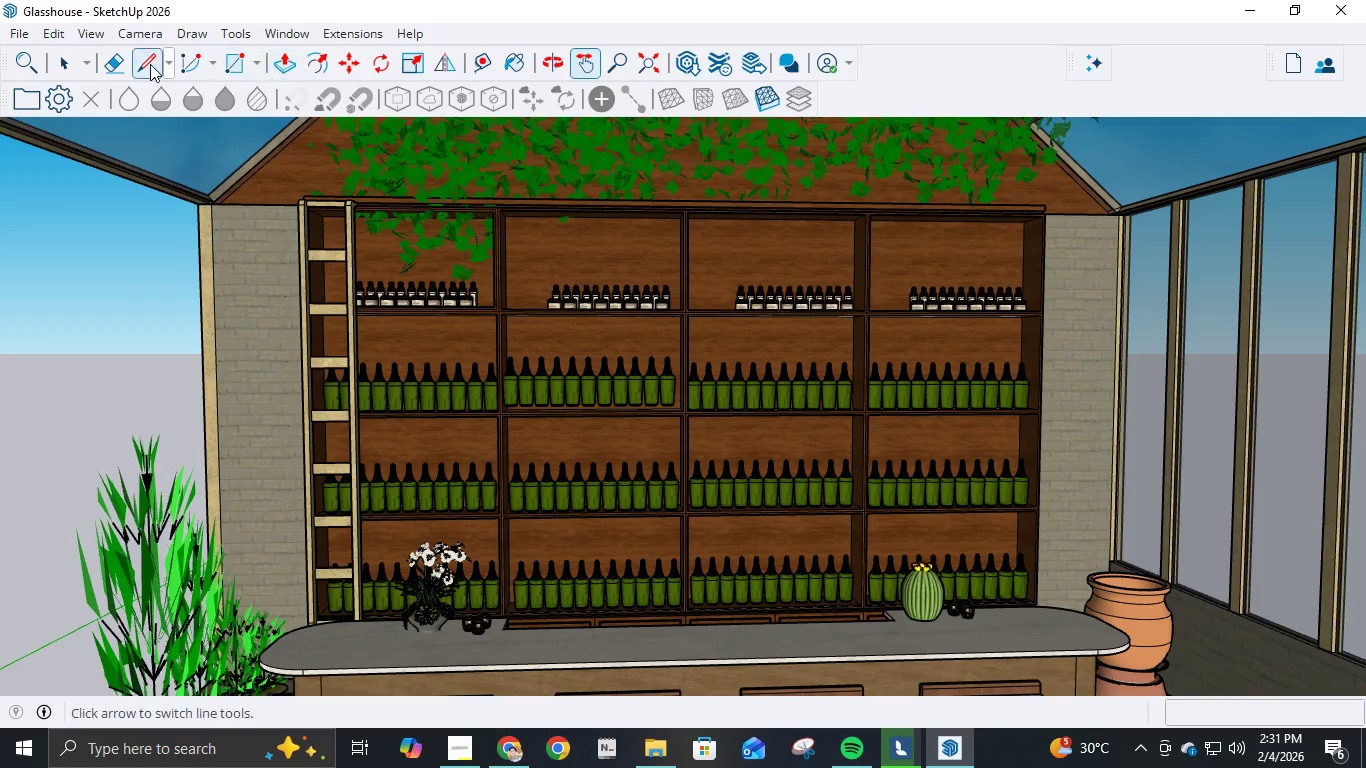 
left_click([18, 30])
 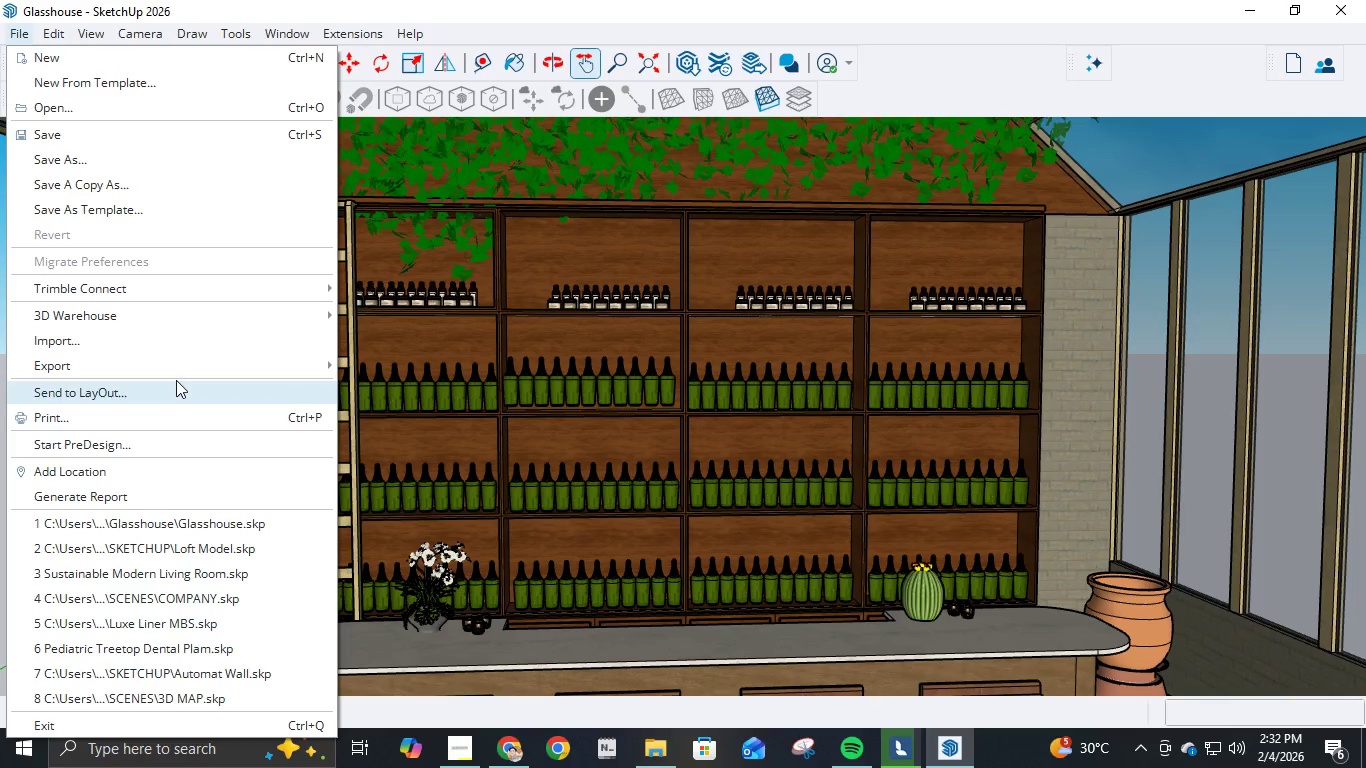 
left_click([174, 366])
 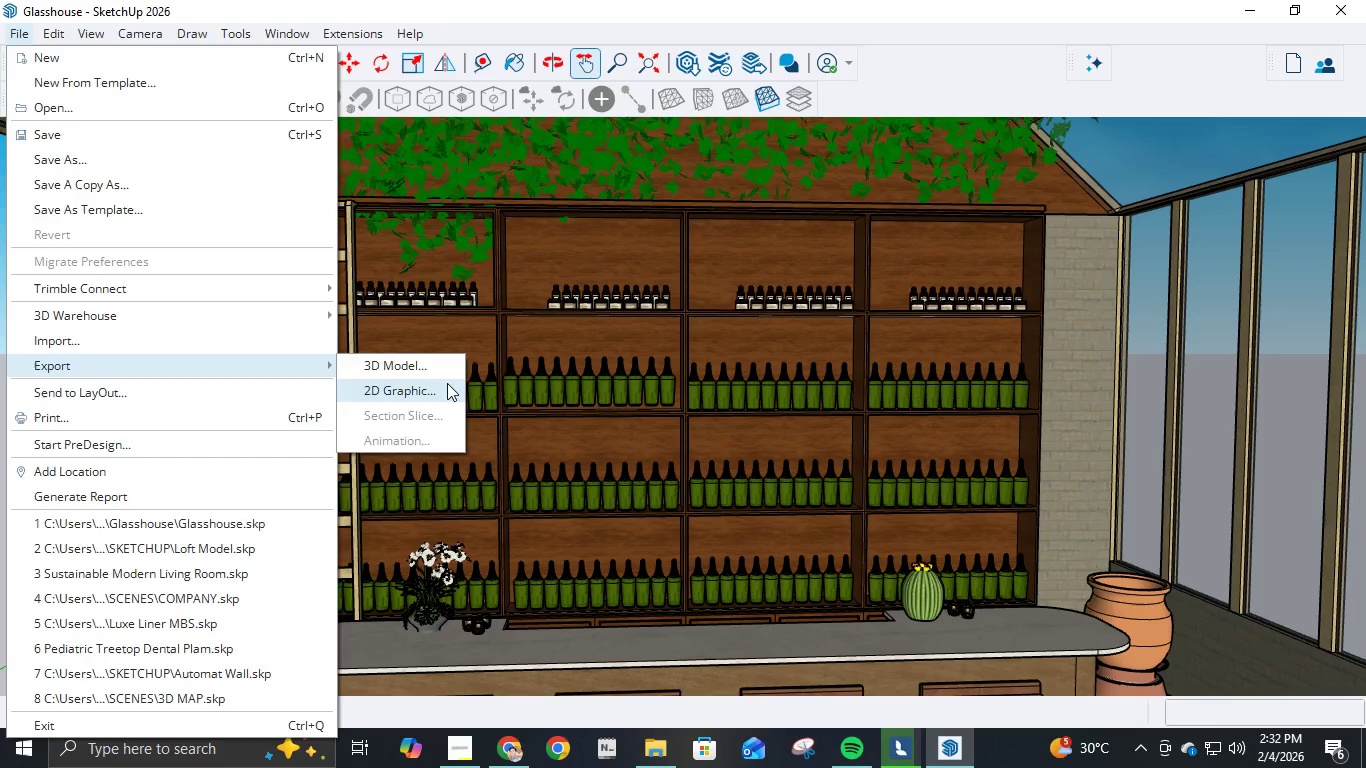 
double_click([447, 383])
 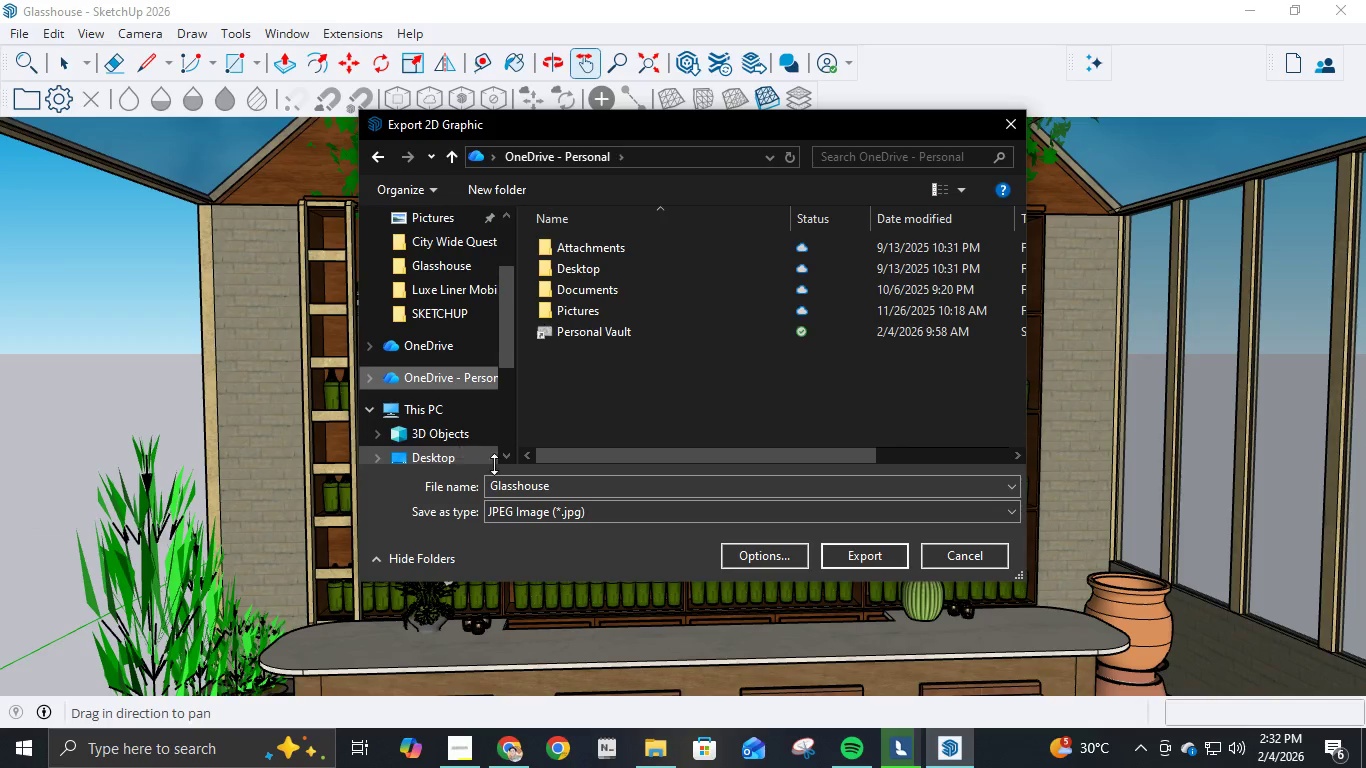 
left_click([559, 492])
 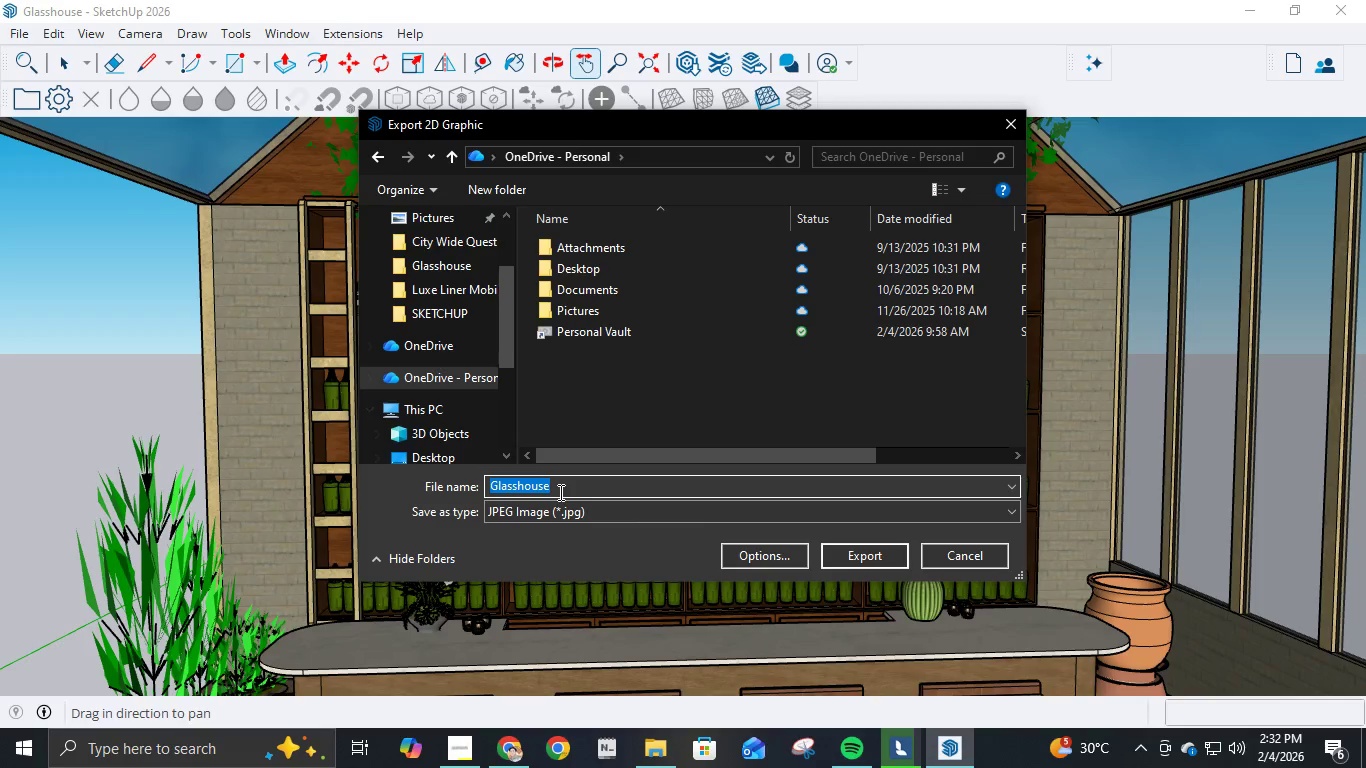 
type(Apothe)
 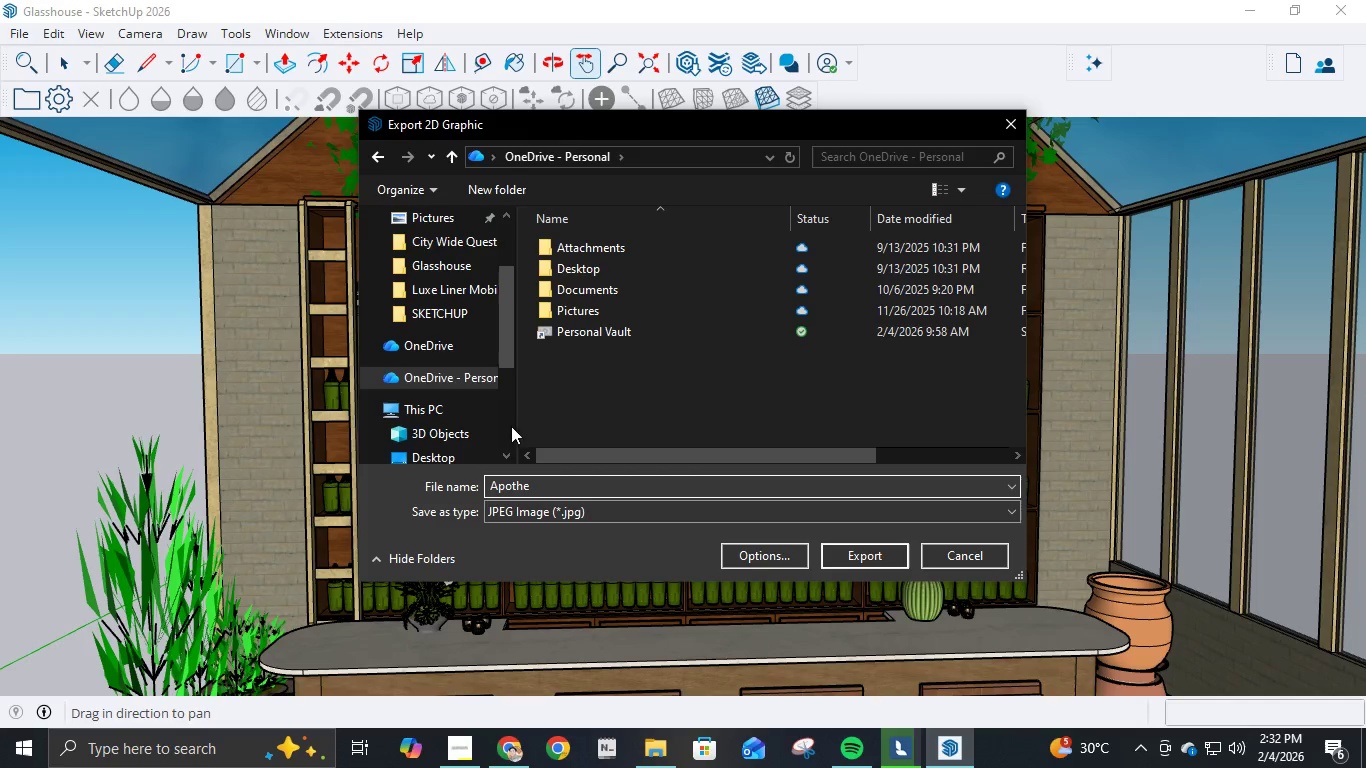 
left_click([440, 318])
 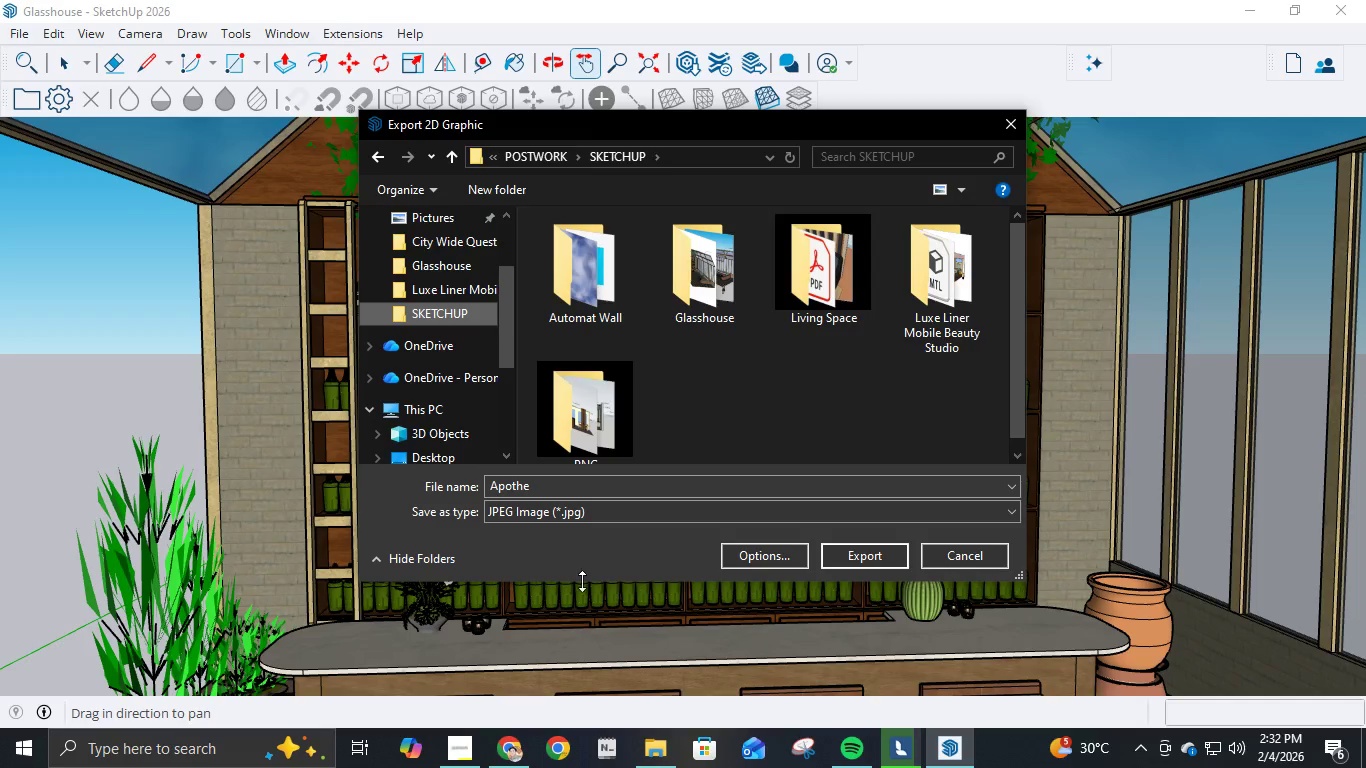 
left_click([451, 767])